 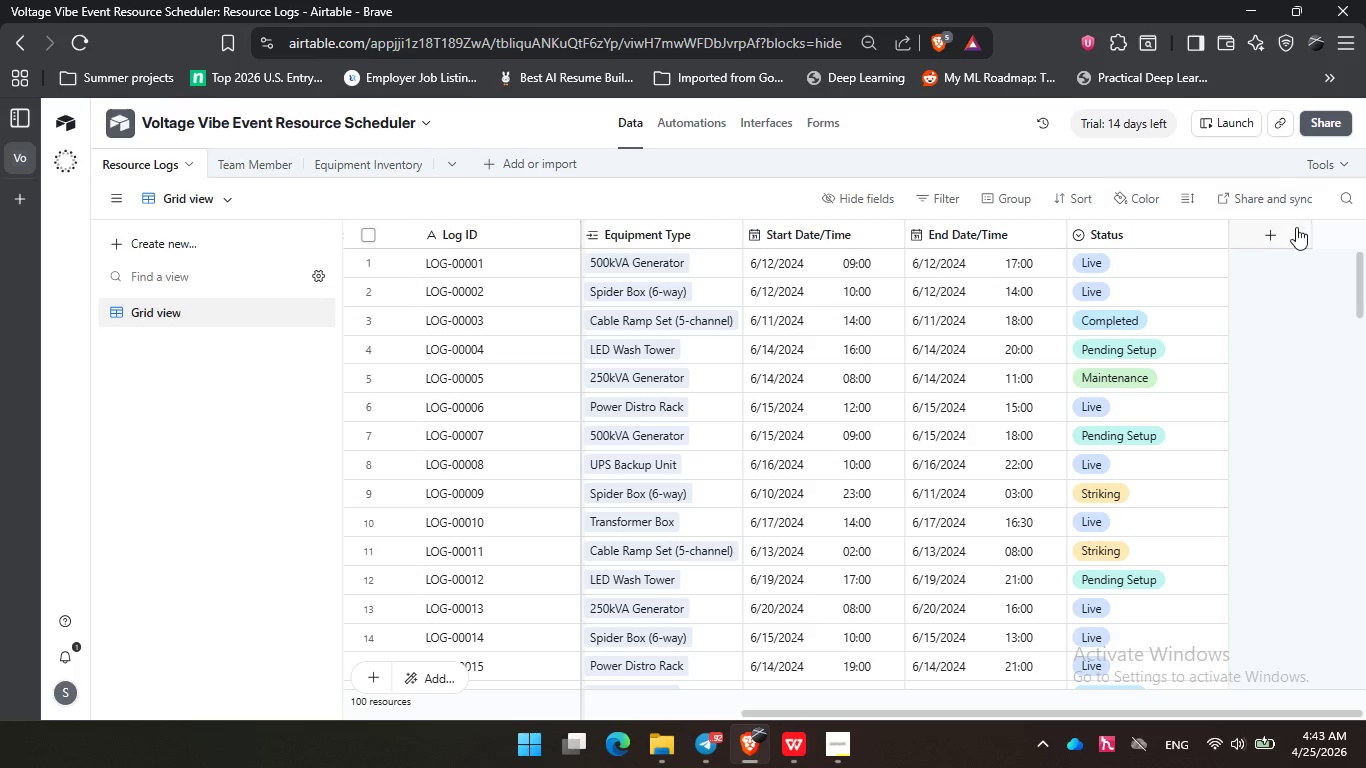 
left_click([1294, 230])
 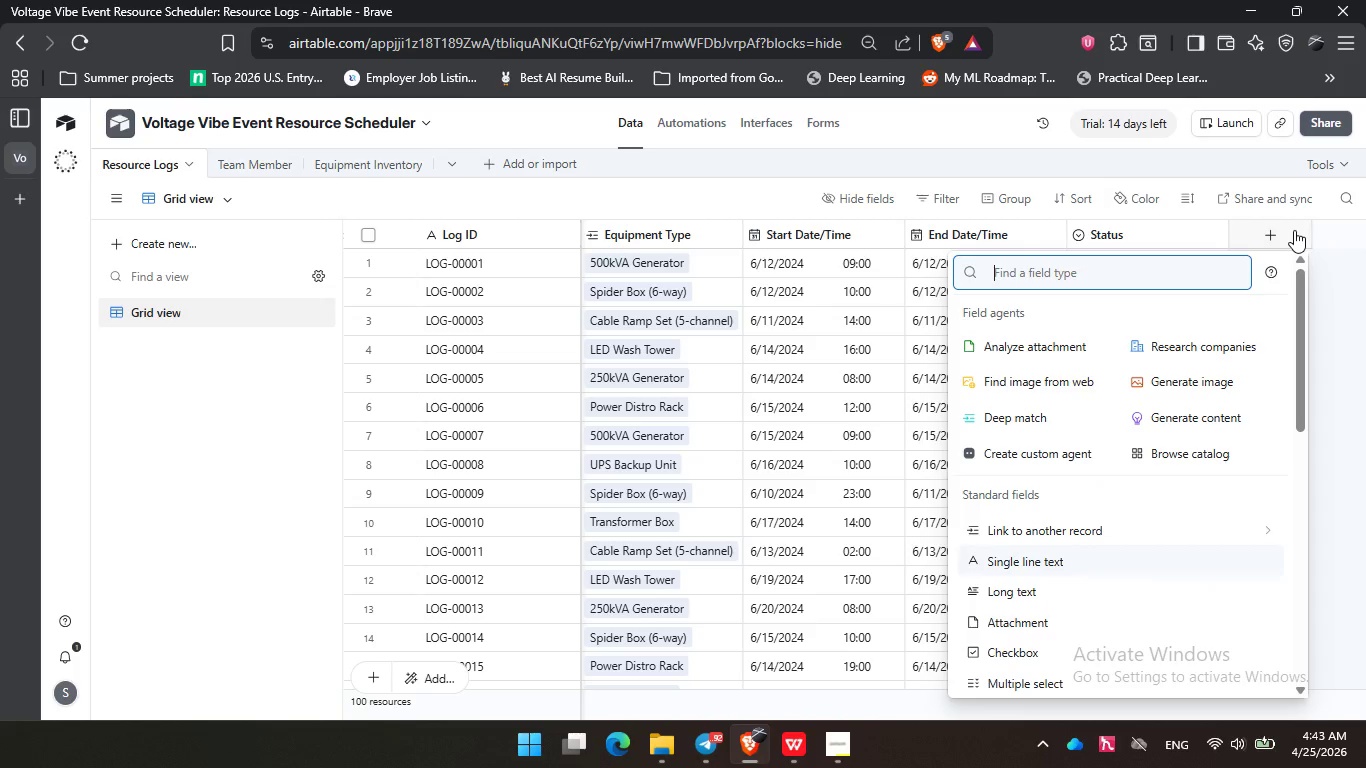 
type(Dura)
key(Backspace)
key(Backspace)
key(Backspace)
key(Backspace)
type(dur)
 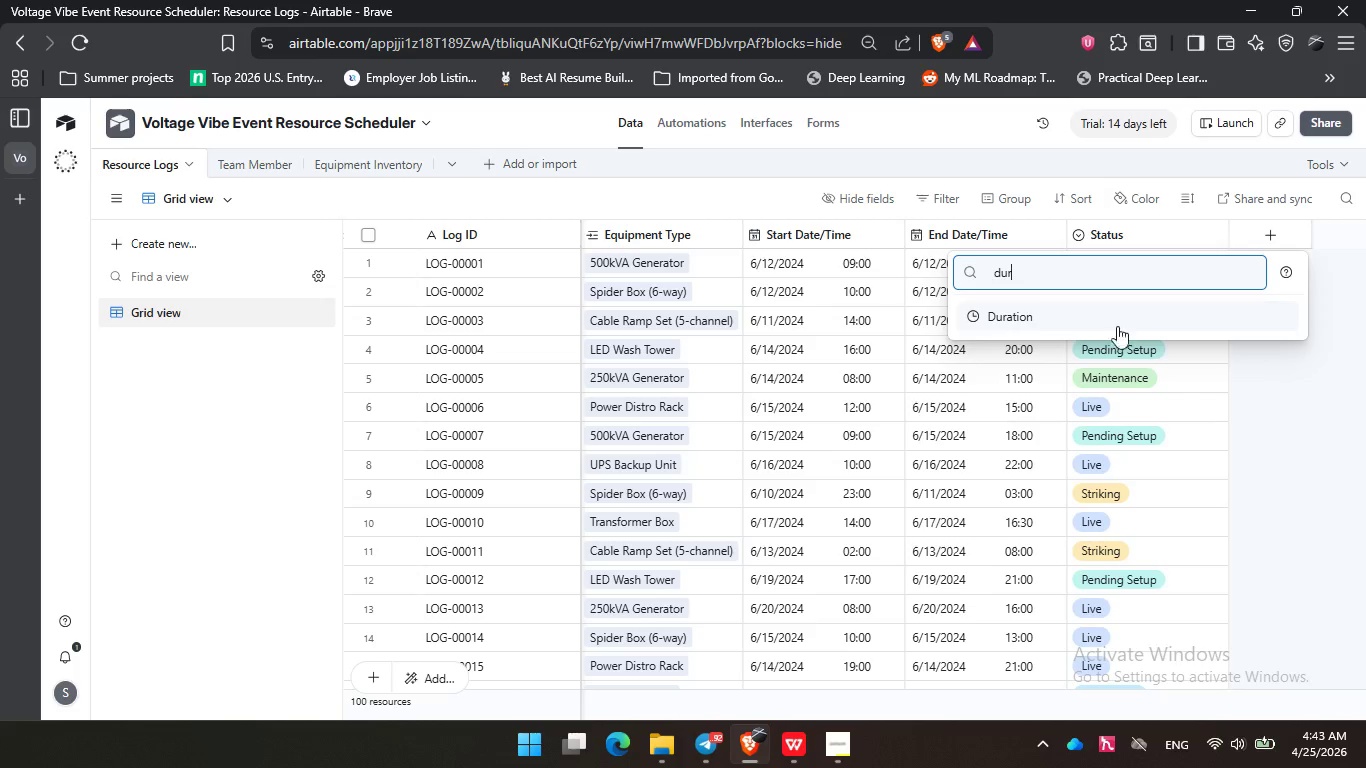 
left_click([1119, 322])
 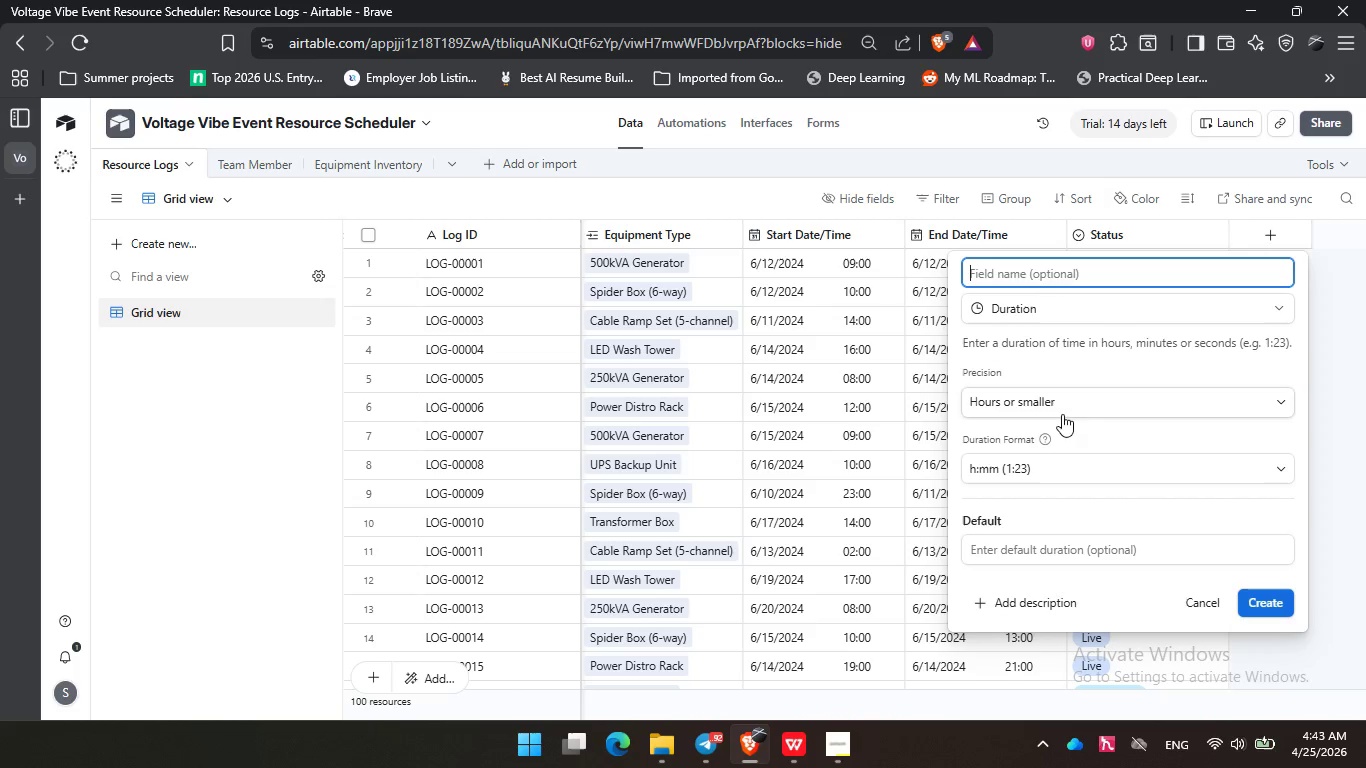 
scroll: coordinate [1089, 444], scroll_direction: down, amount: 1.0
 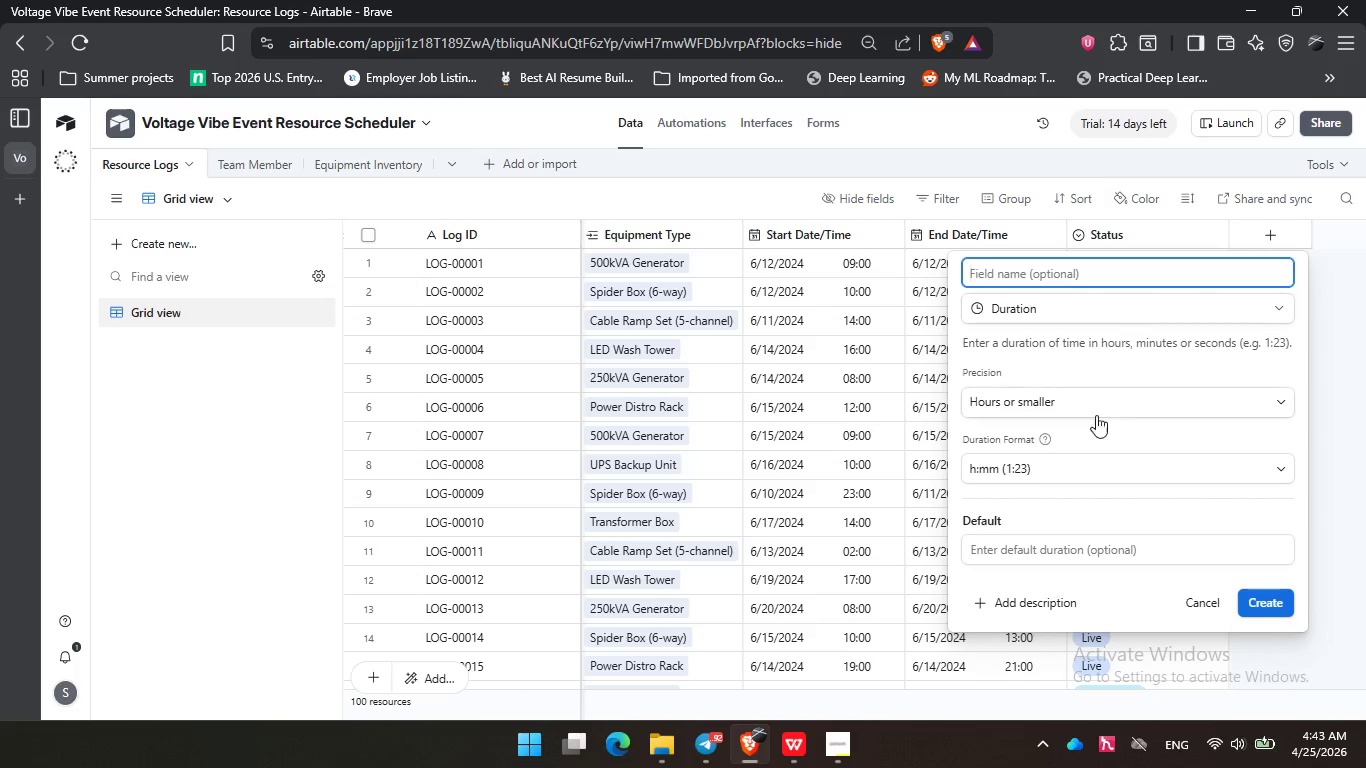 
left_click([1209, 601])
 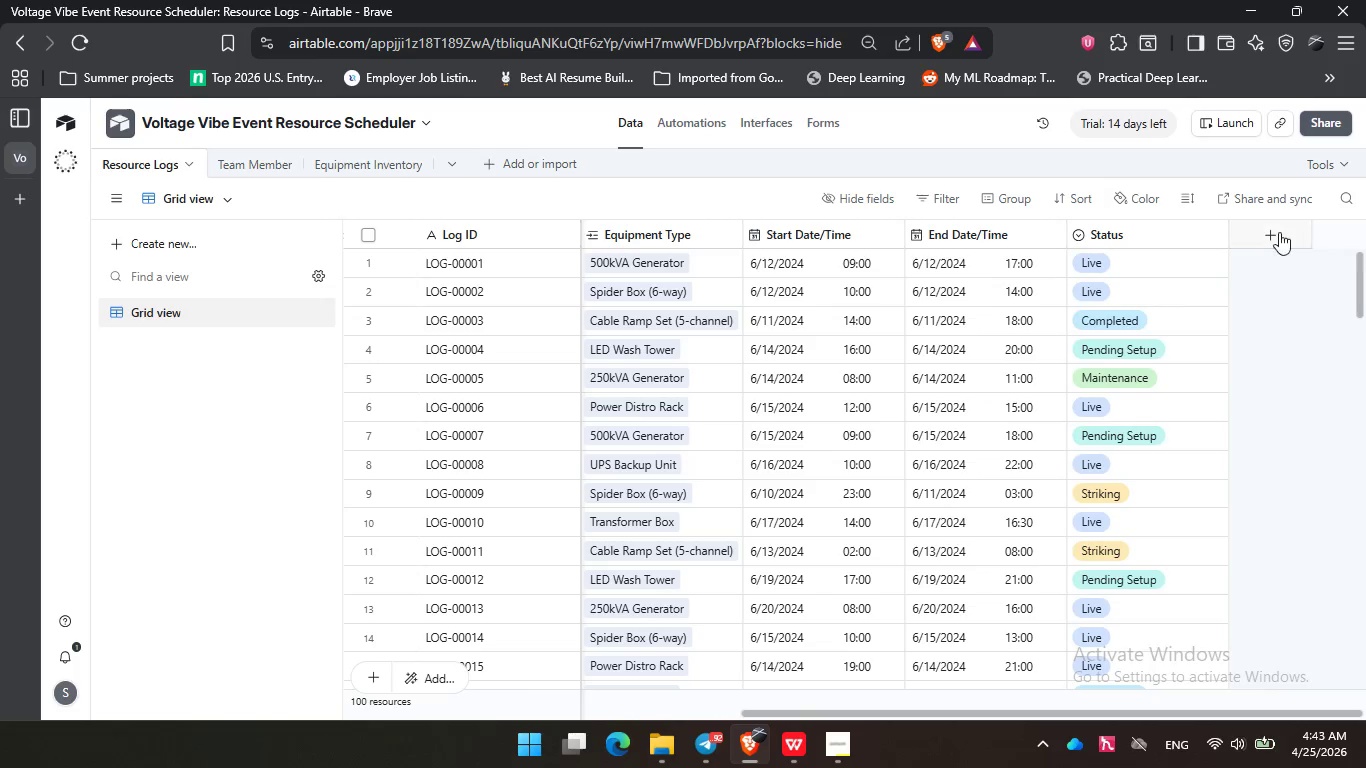 
left_click([1279, 227])
 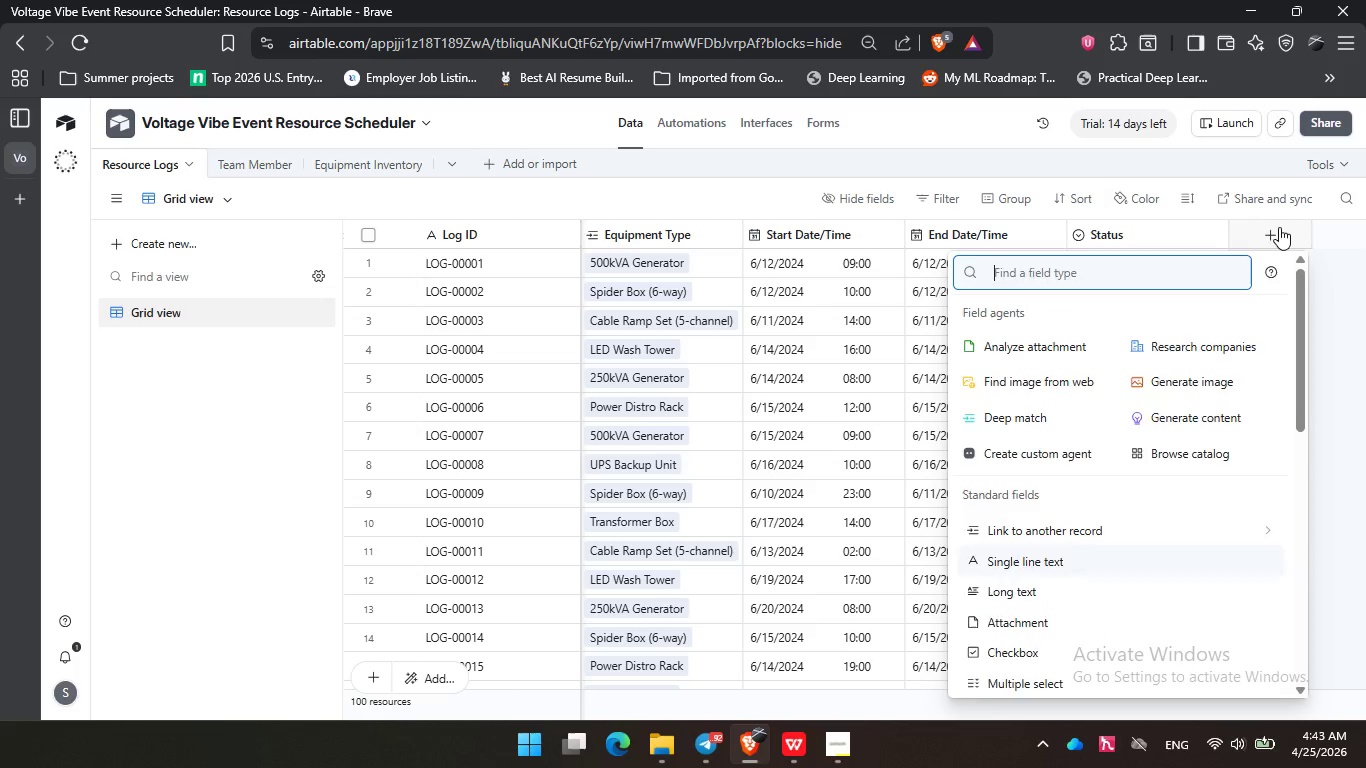 
type(for)
 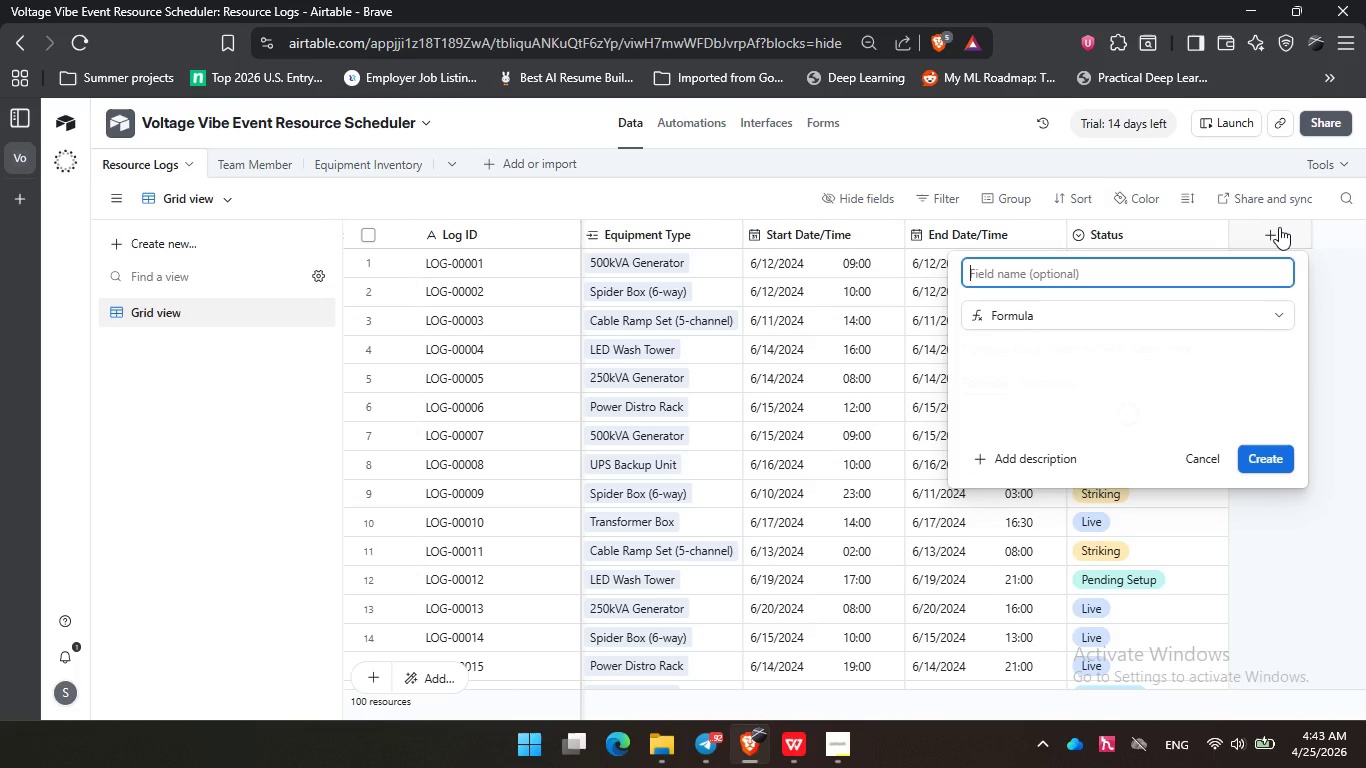 
key(Enter)
 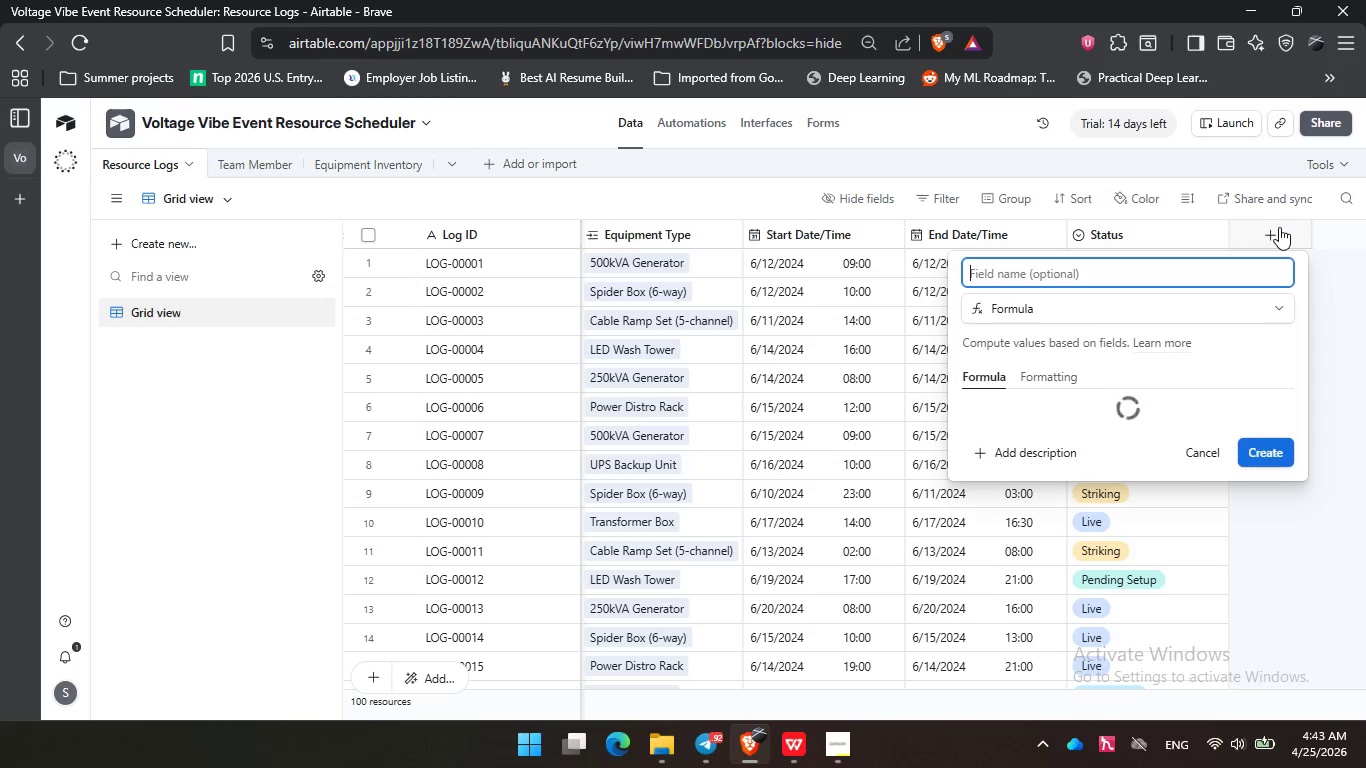 
type(Duratiom)
 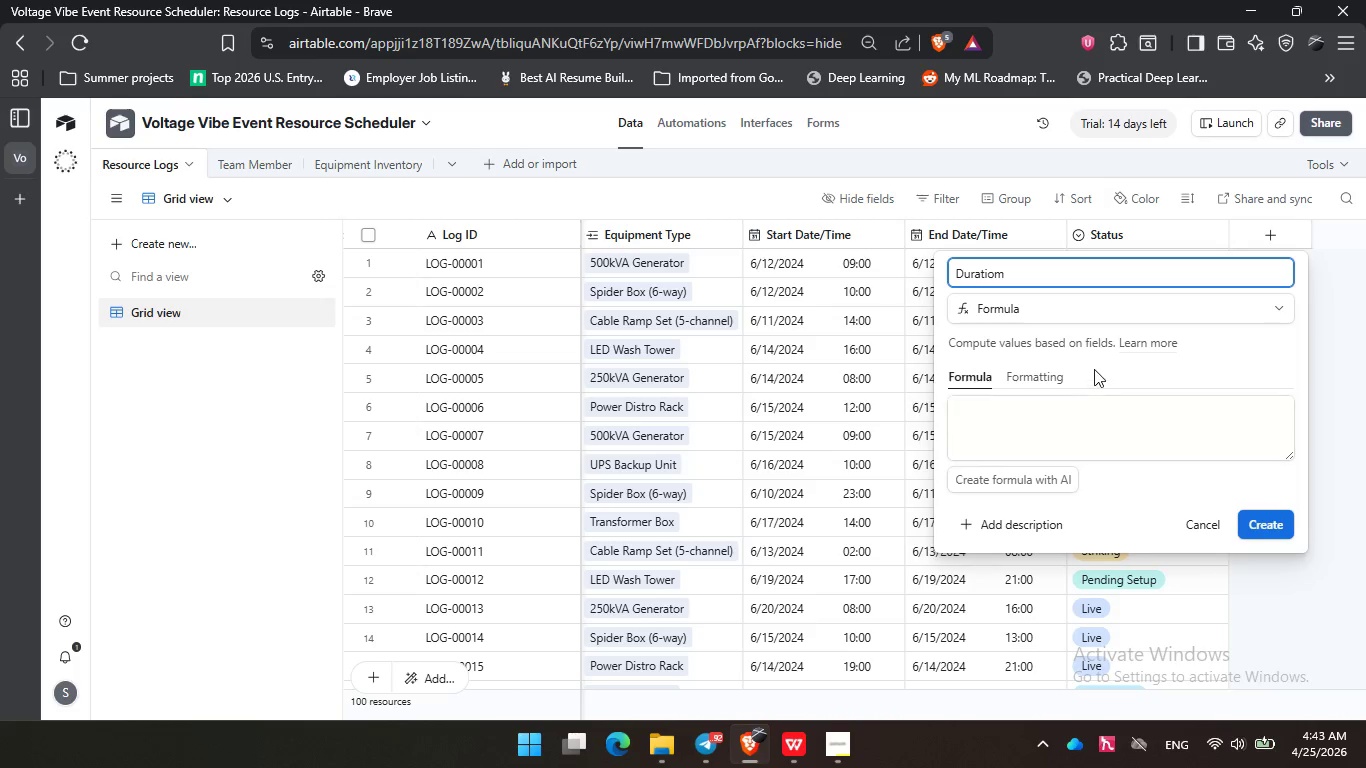 
key(Backspace)
 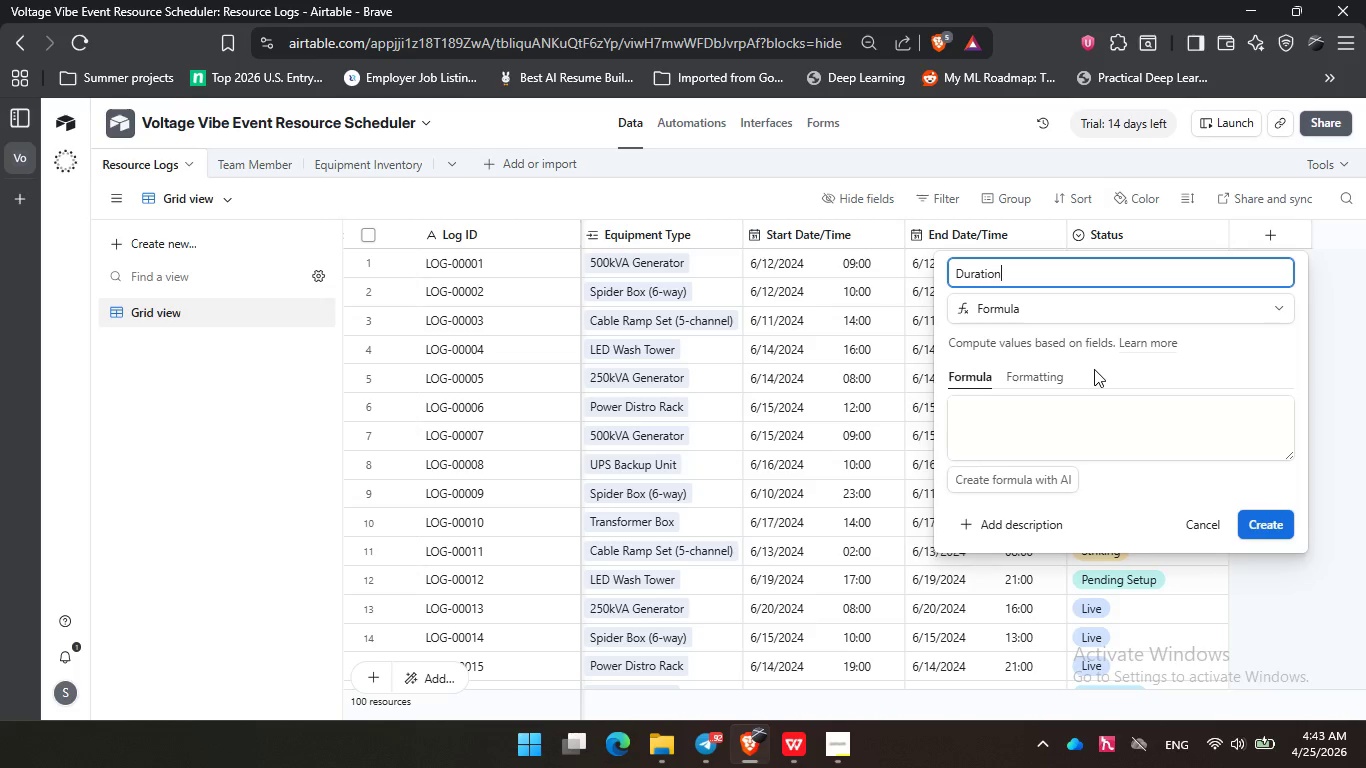 
key(N)
 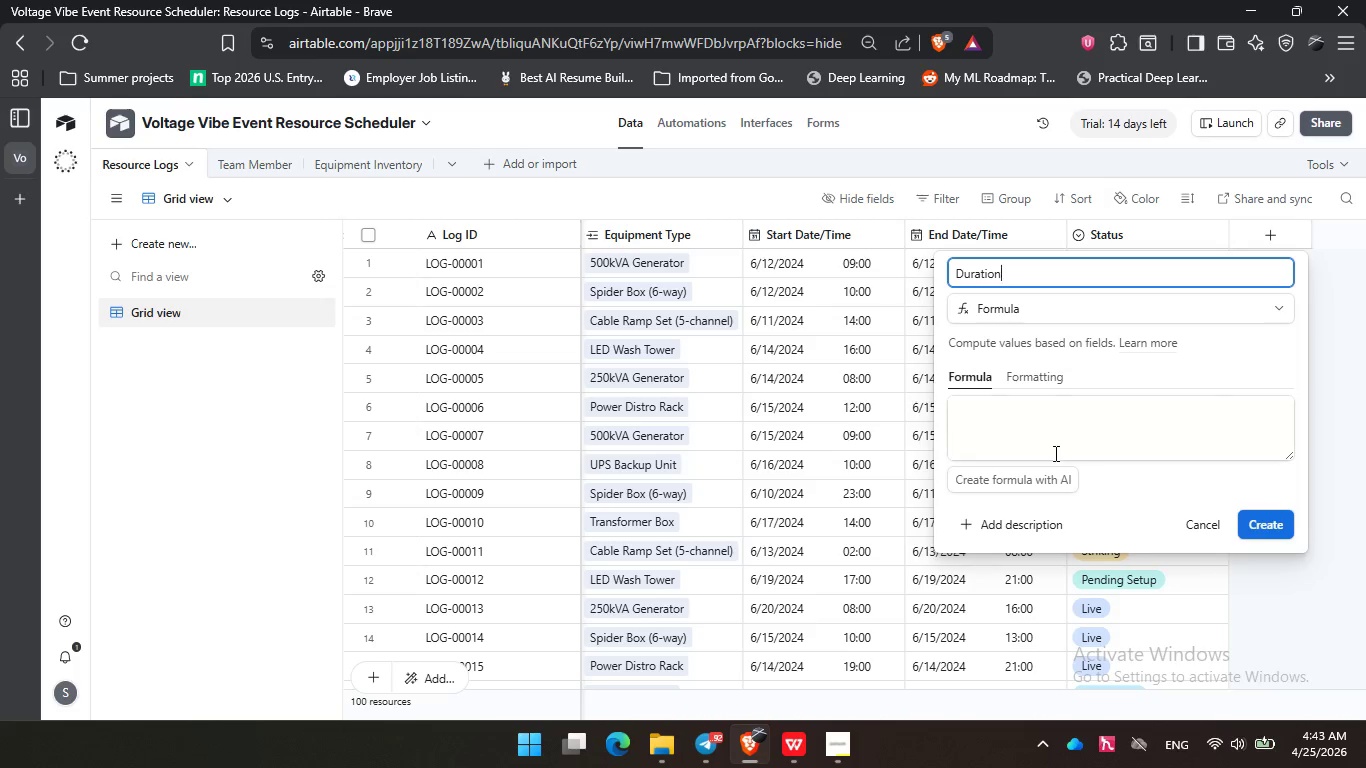 
left_click([1058, 416])
 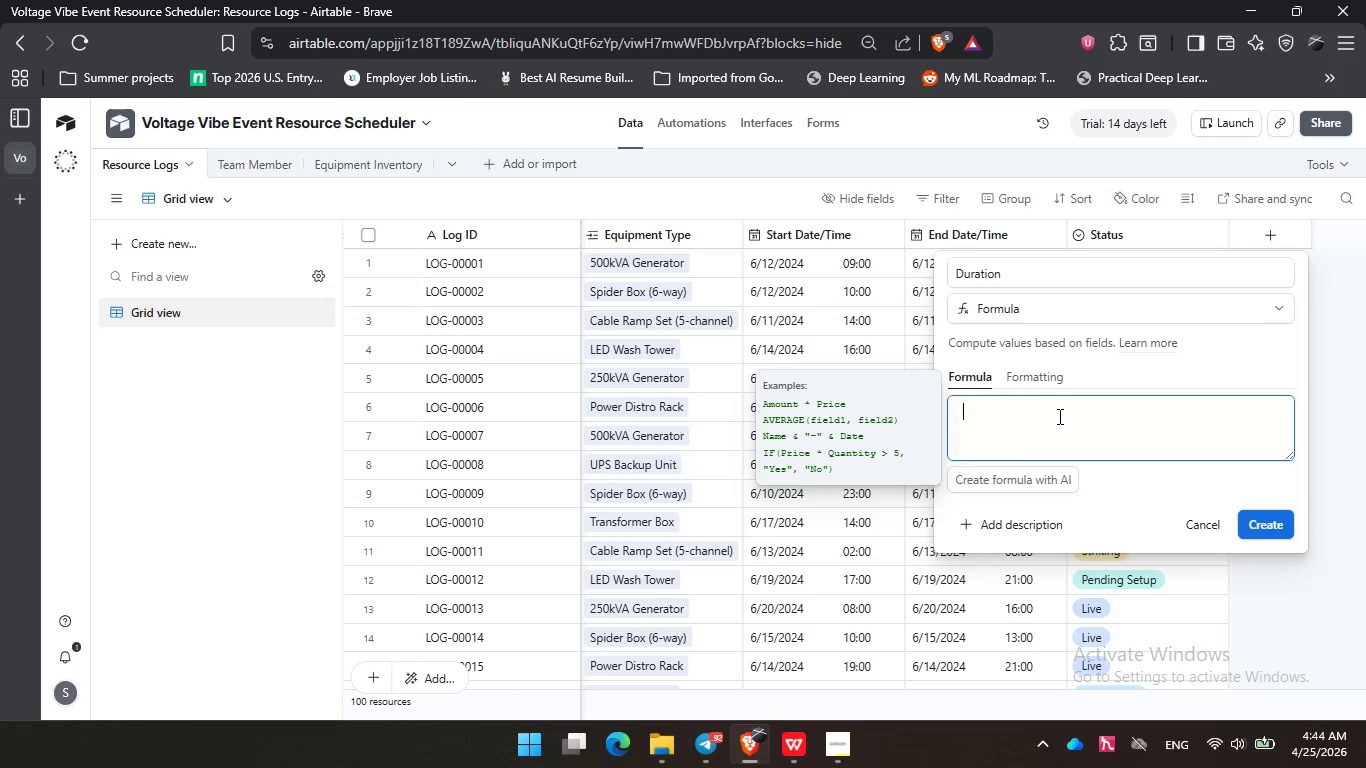 
type(datet)
 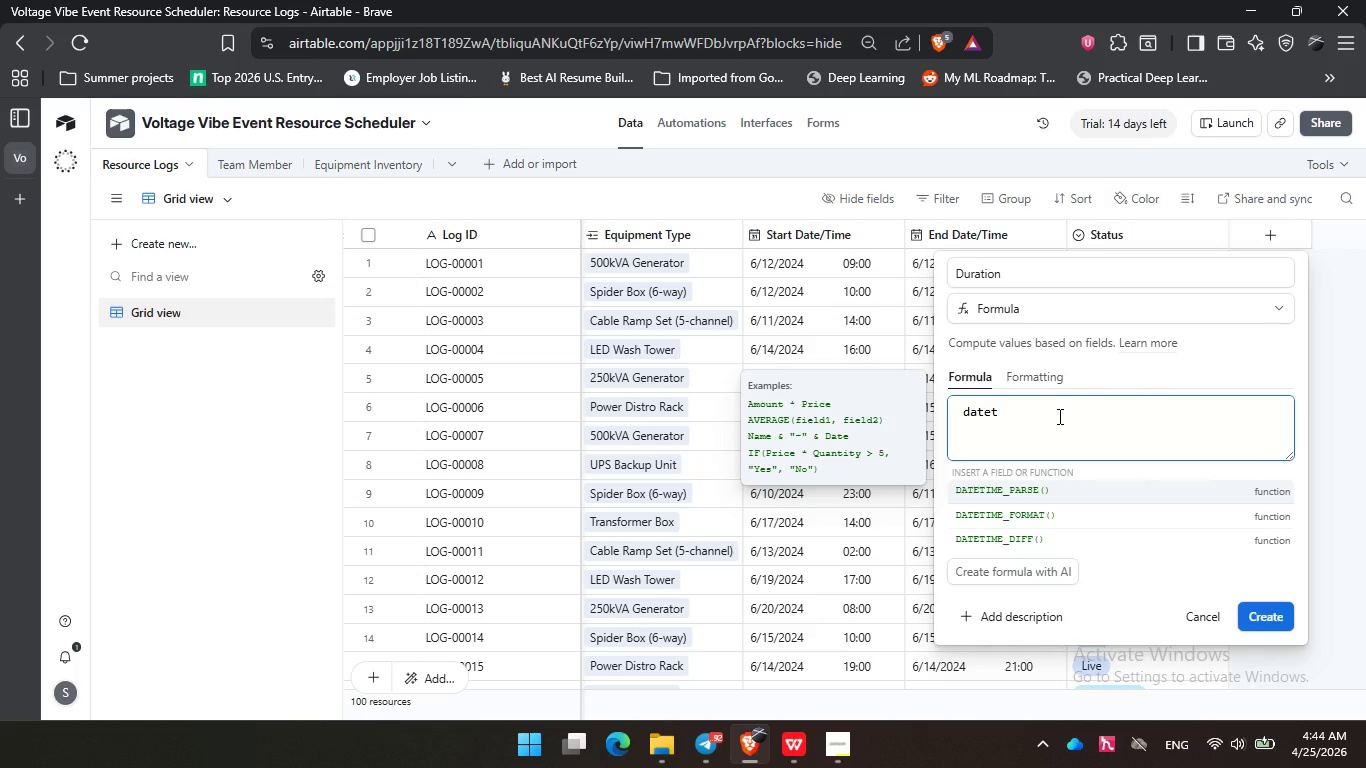 
key(ArrowDown)
 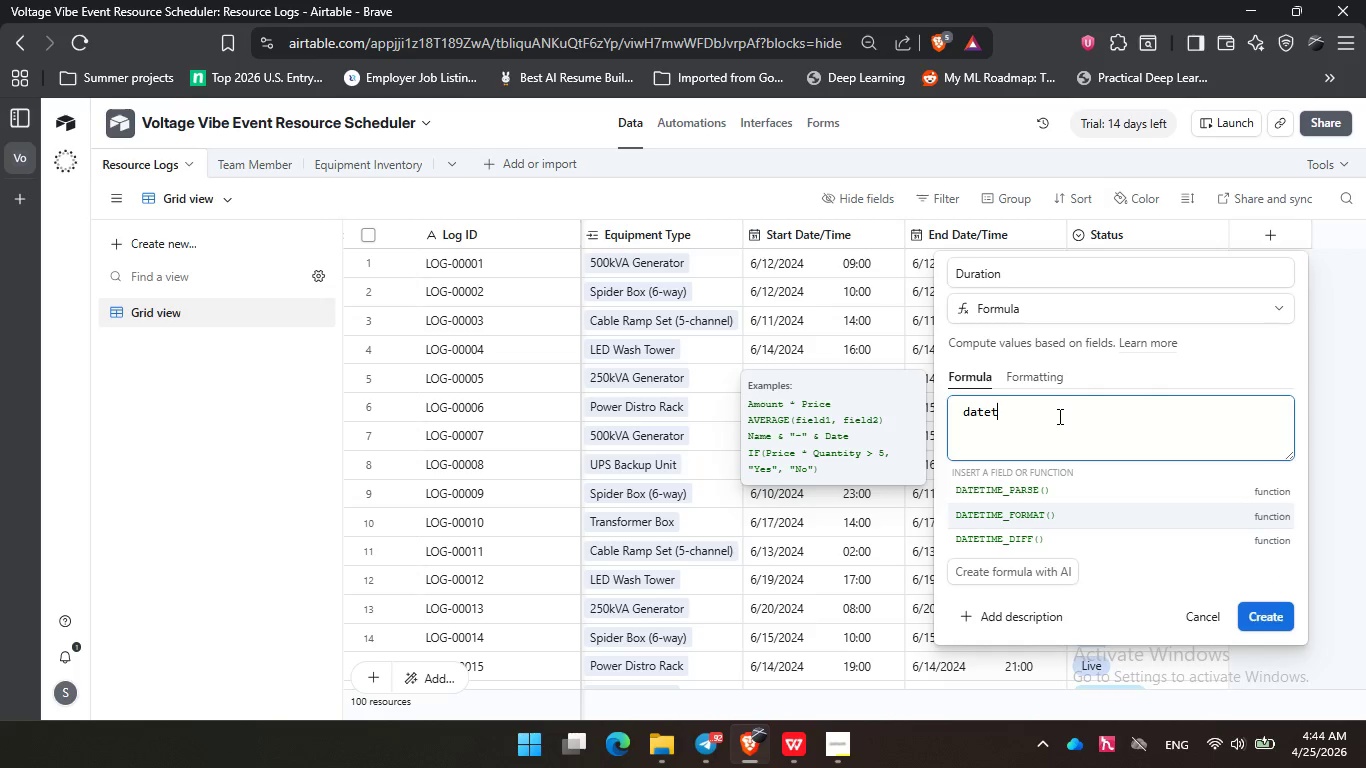 
key(ArrowDown)
 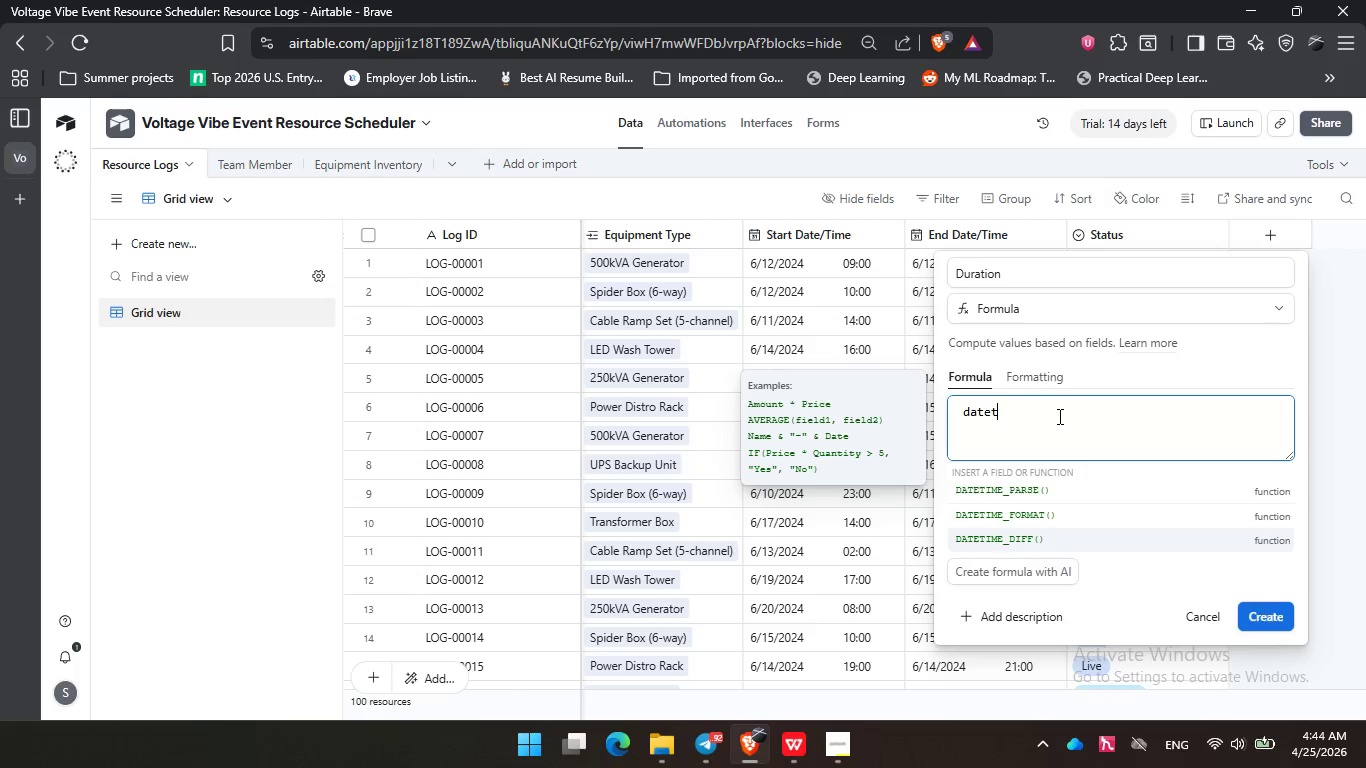 
key(Enter)
 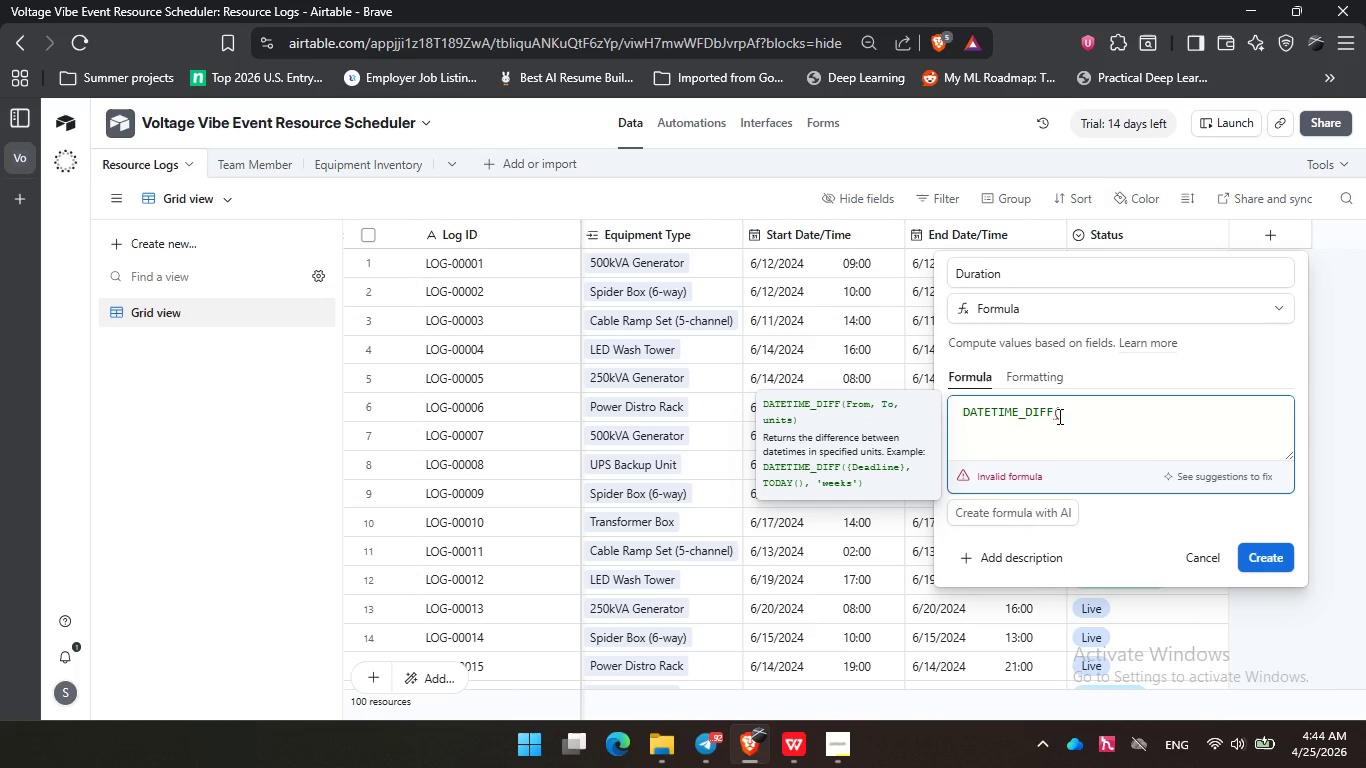 
type(end)
 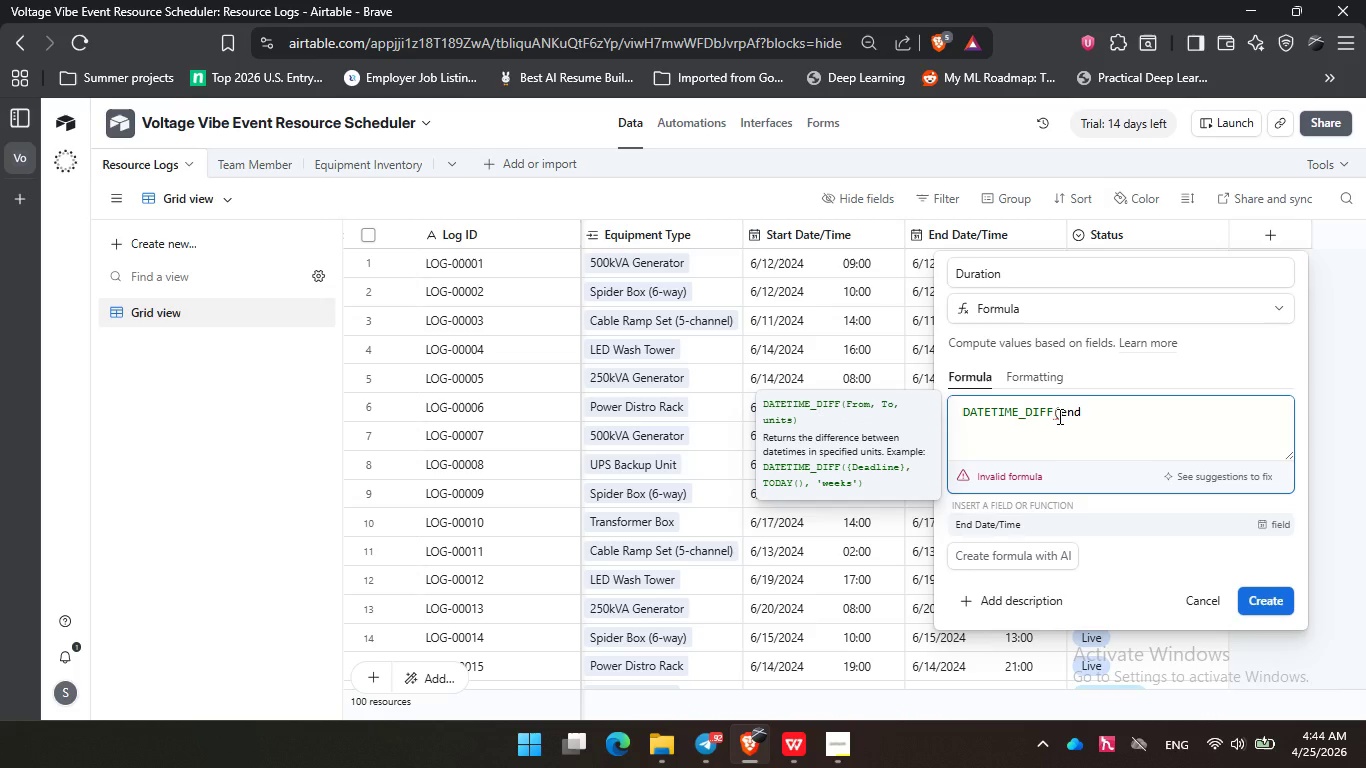 
key(Enter)
 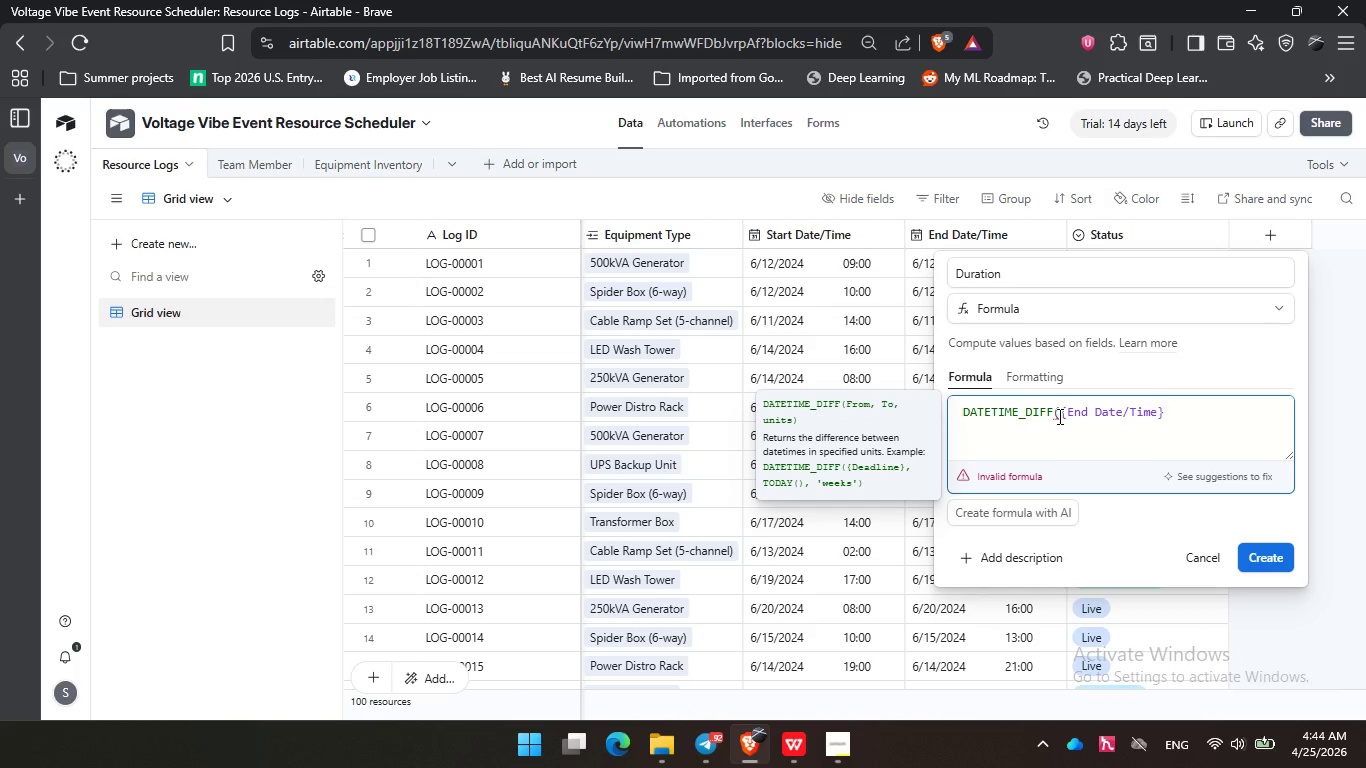 
type(, sta)
 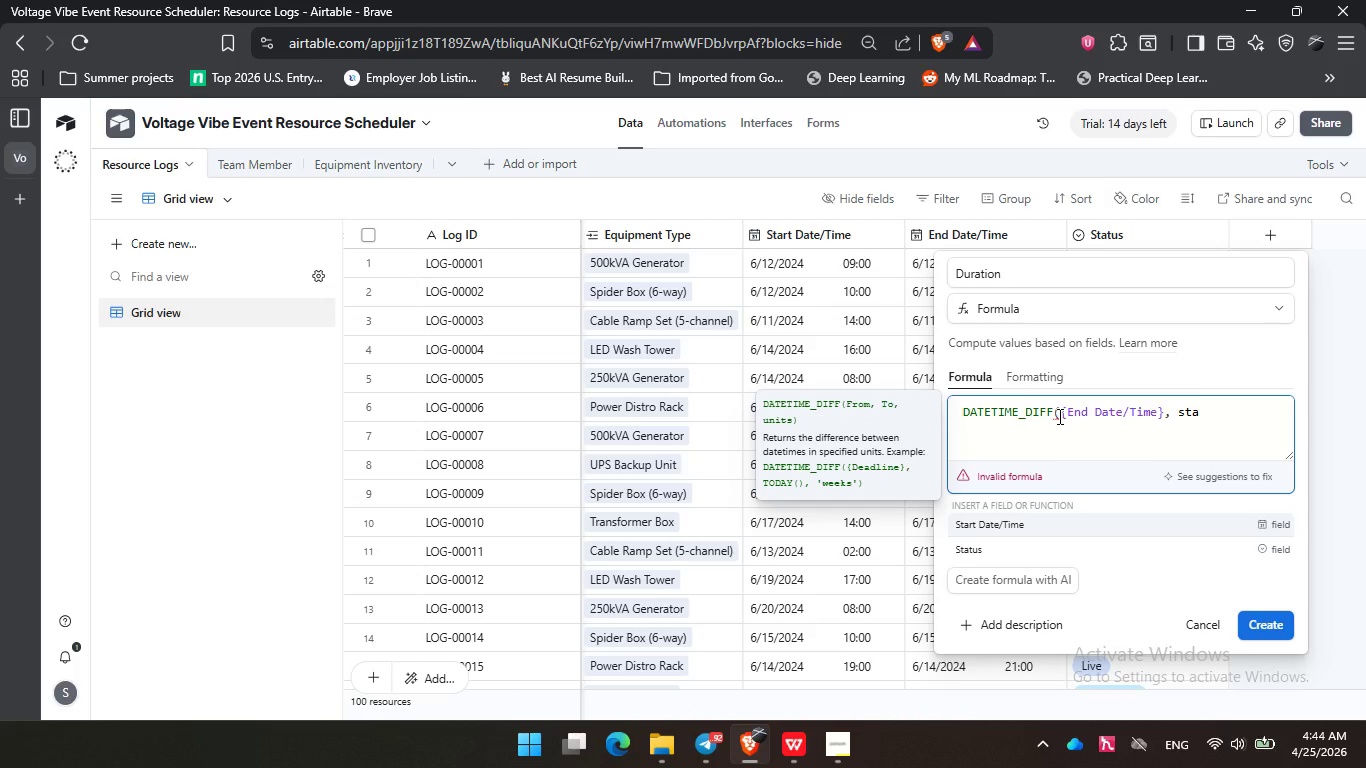 
key(Enter)
 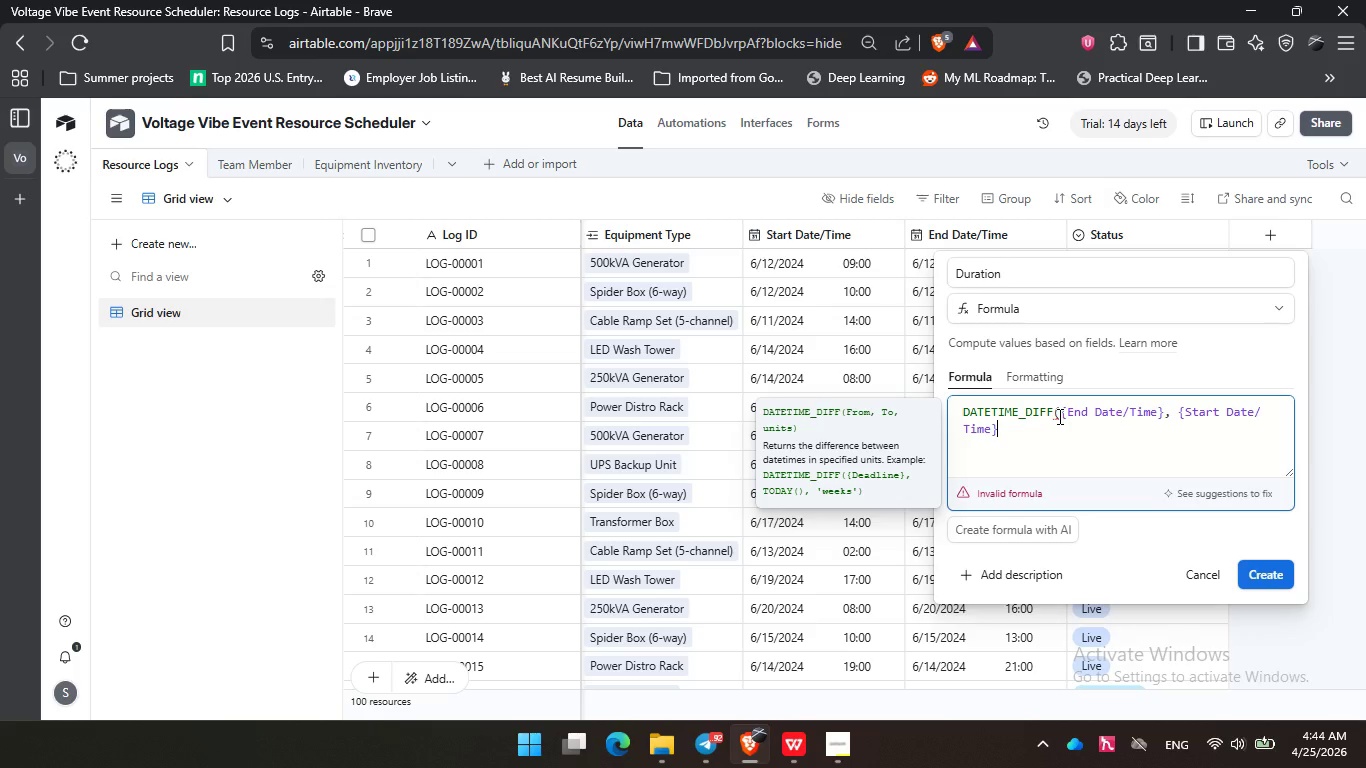 
type(, 'hours)
 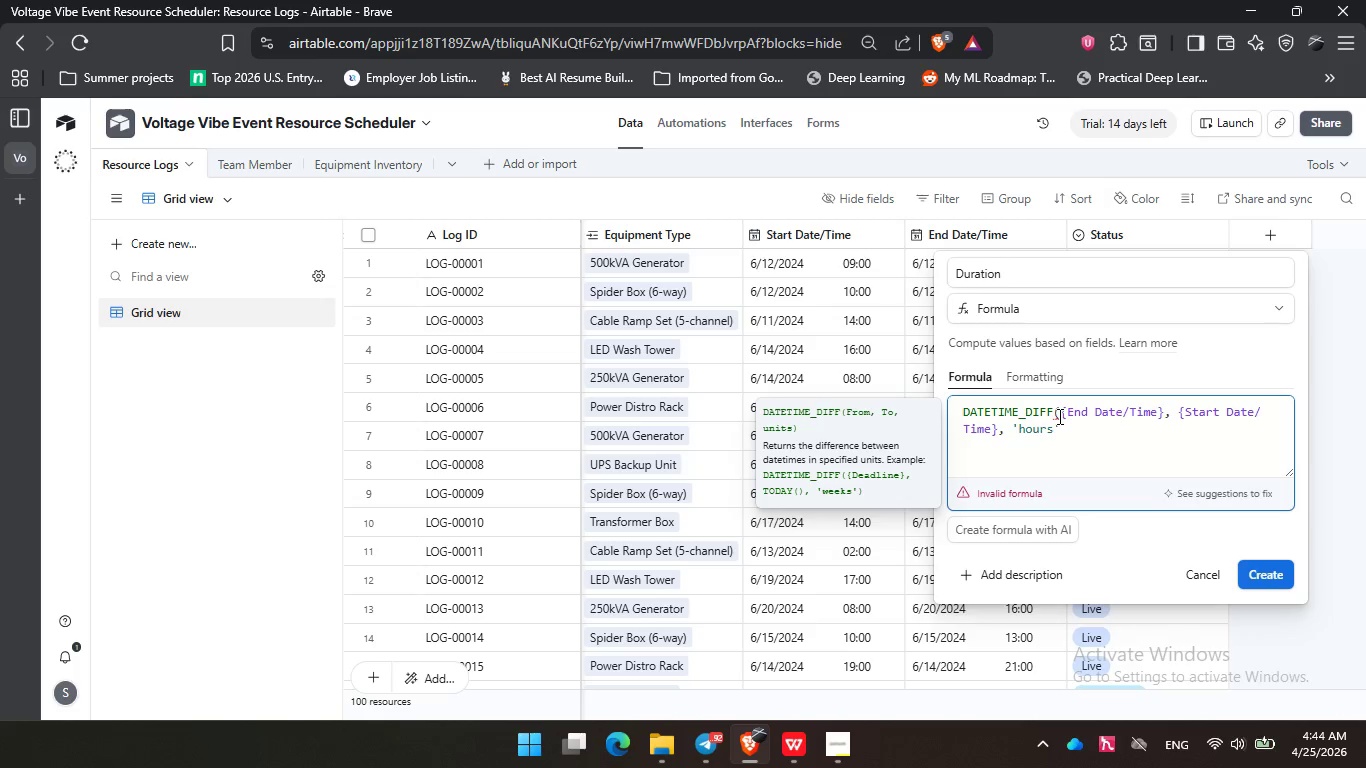 
key(ArrowRight)
 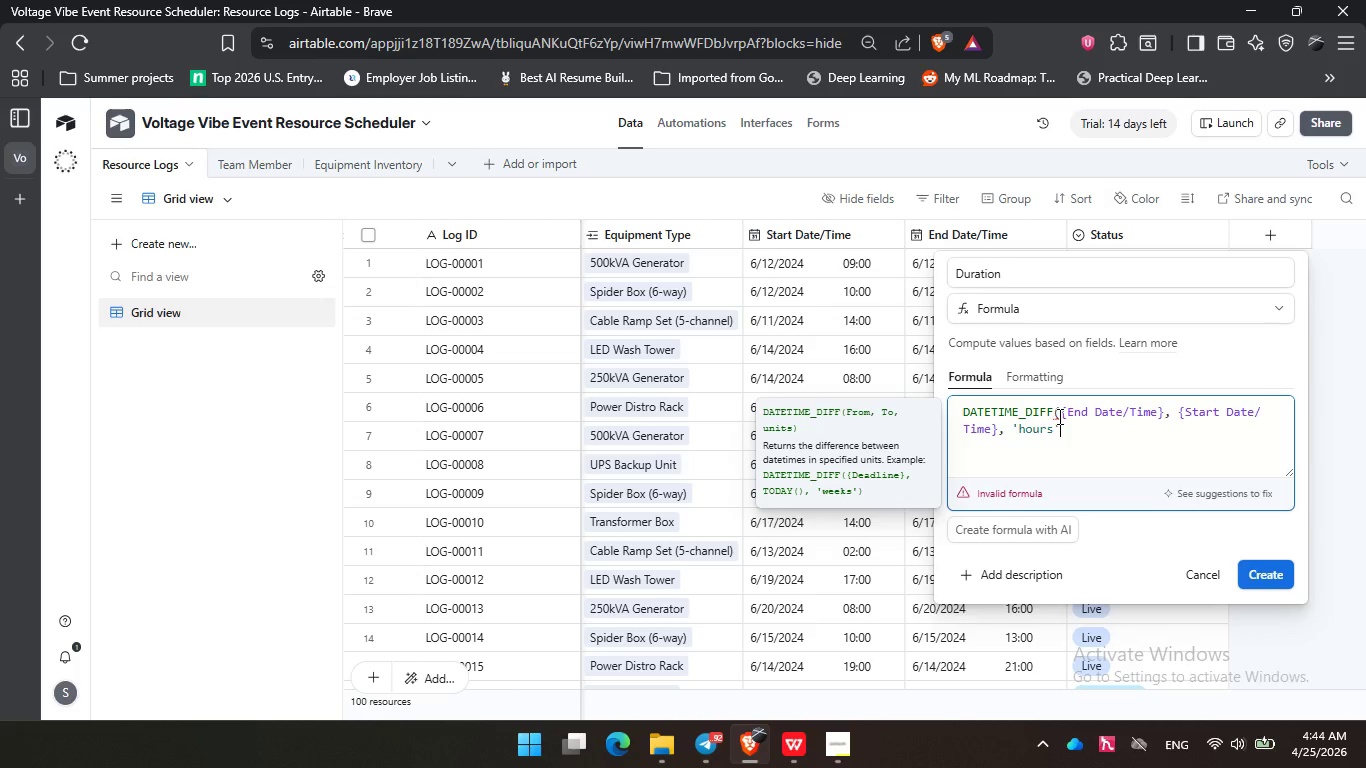 
key(Shift+0)
 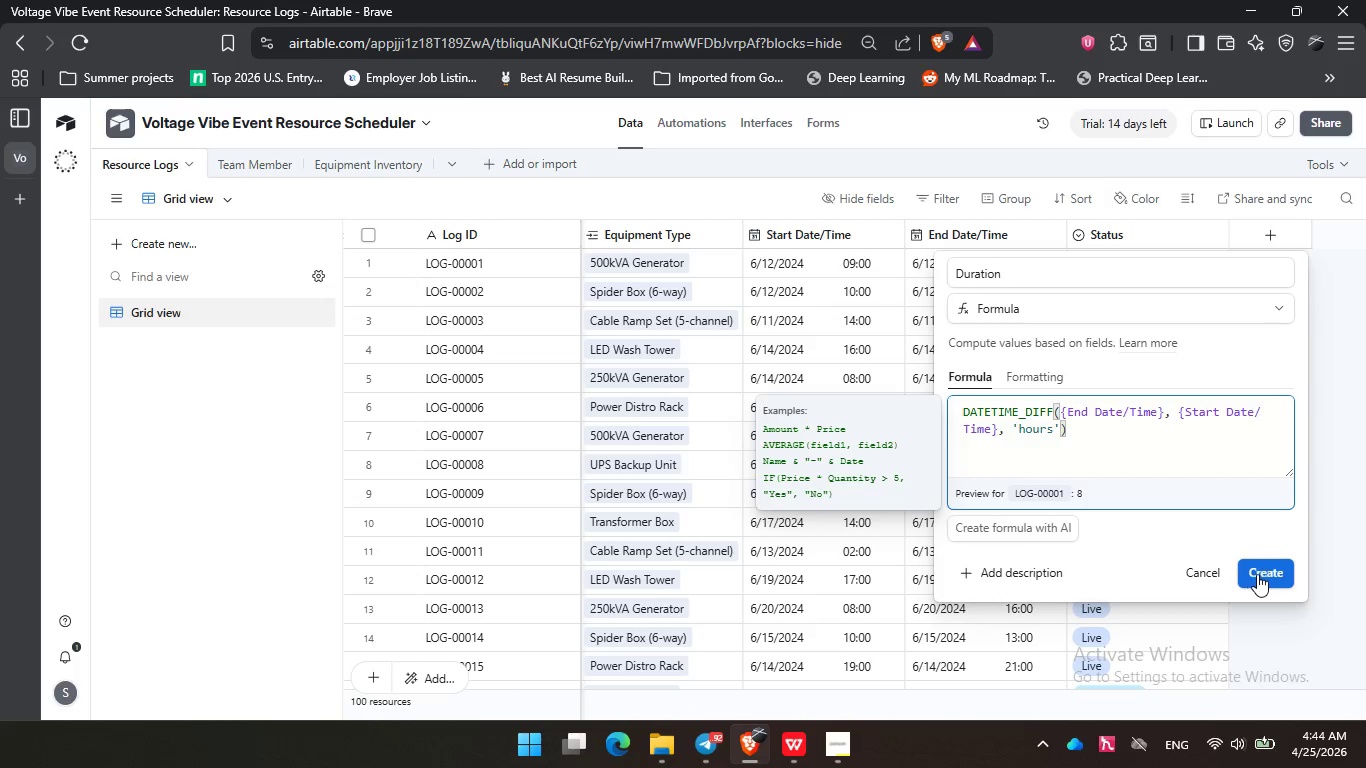 
left_click([1257, 573])
 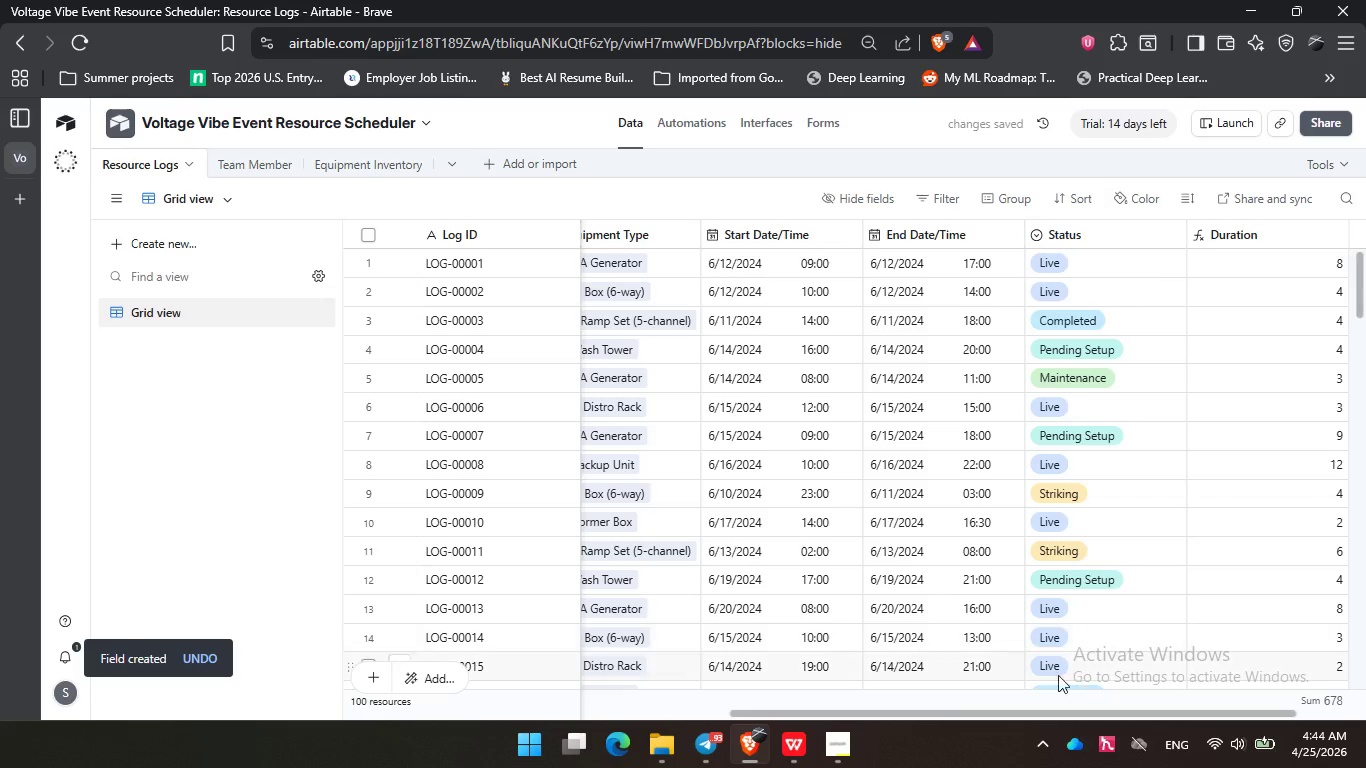 
left_click_drag(start_coordinate=[1038, 712], to_coordinate=[1104, 713])
 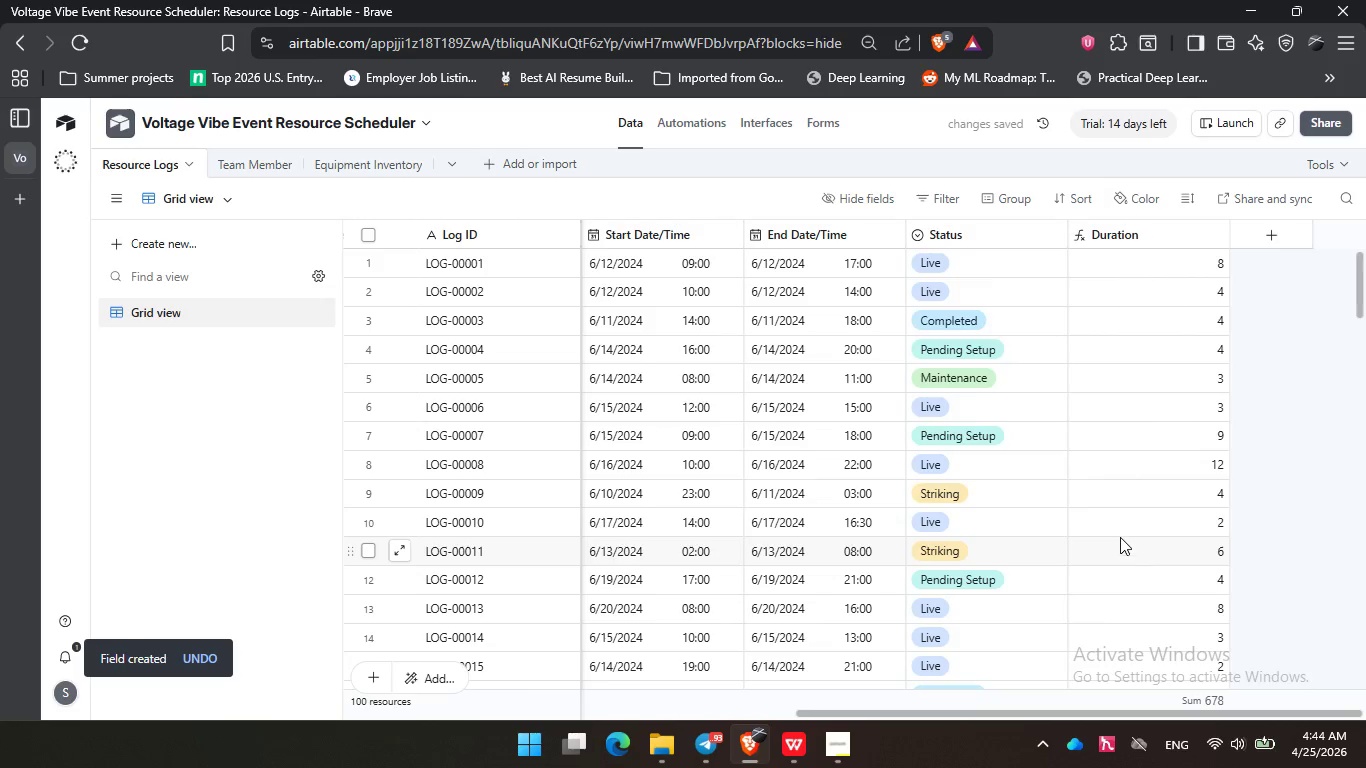 
scroll: coordinate [1120, 537], scroll_direction: down, amount: 26.0
 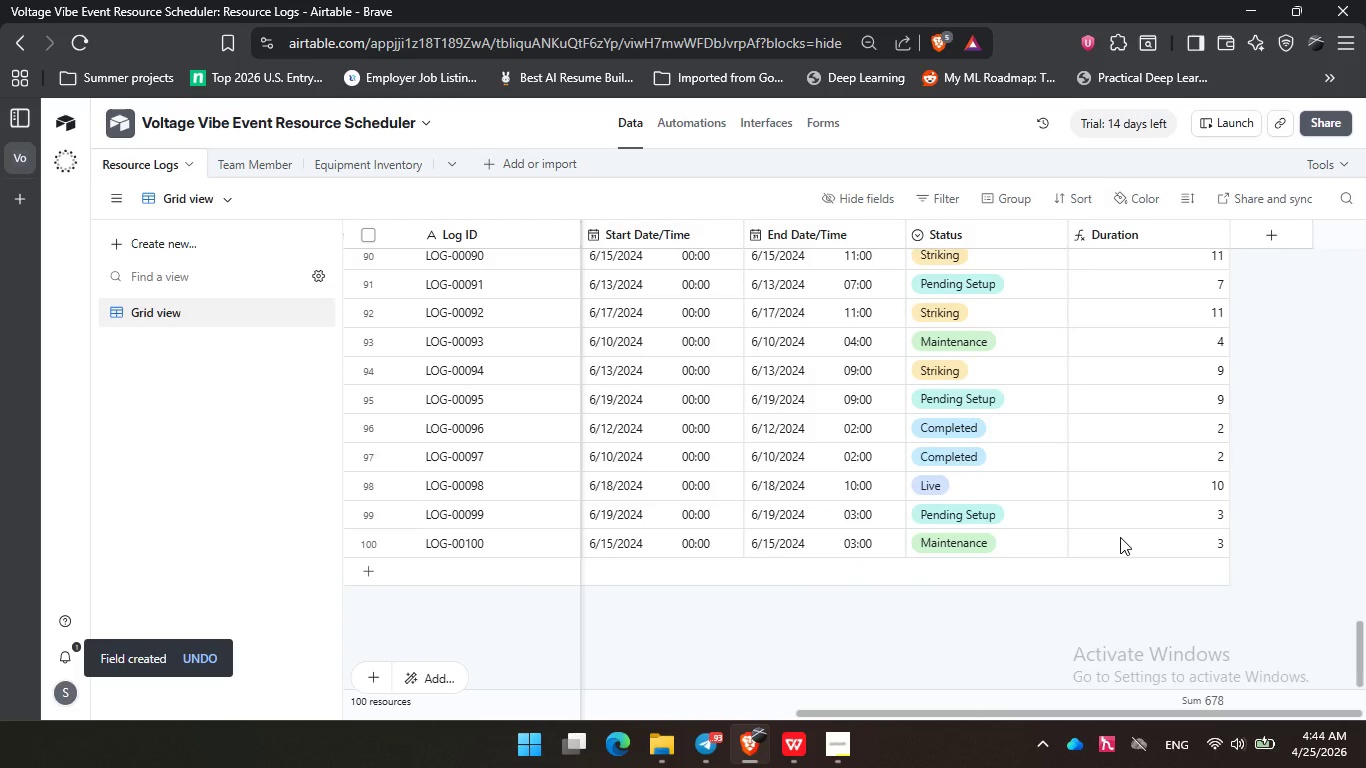 
scroll: coordinate [1120, 537], scroll_direction: up, amount: 35.0
 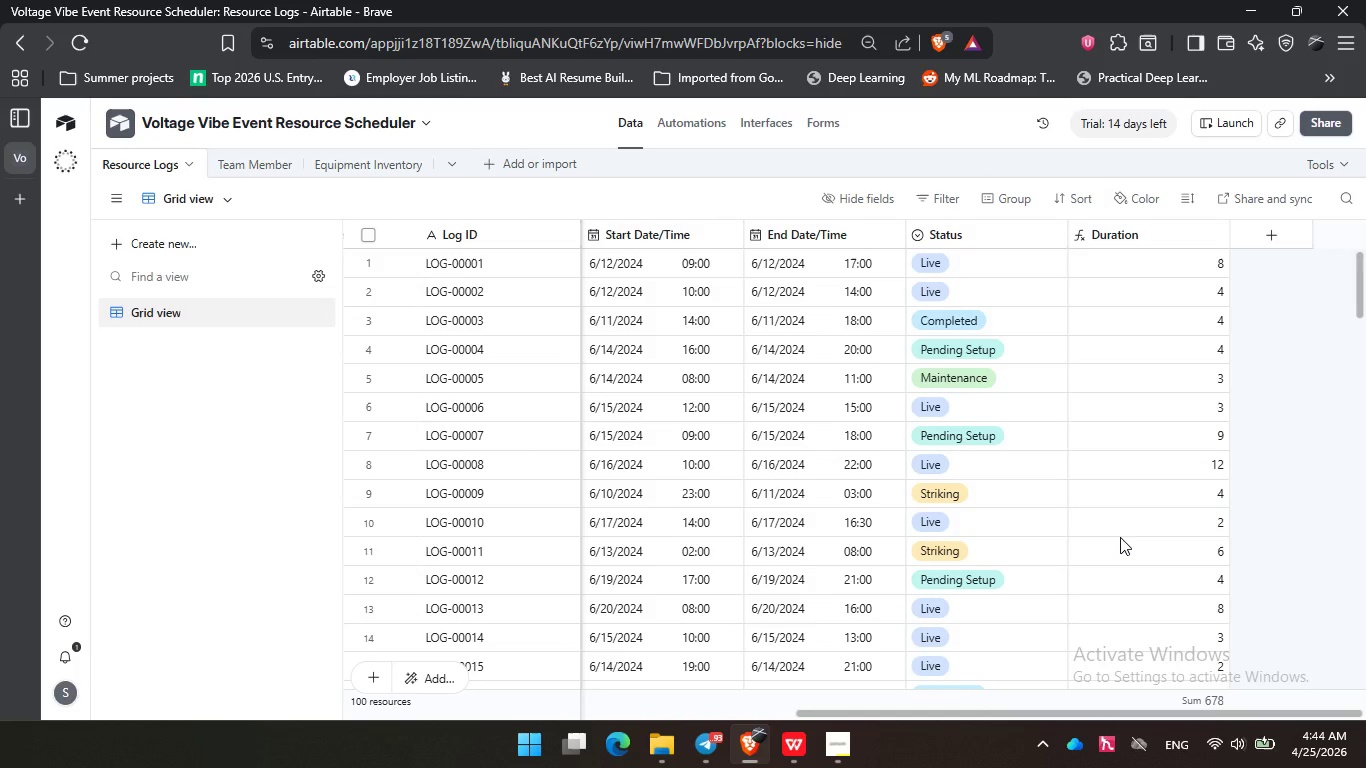 
wait(25.47)
 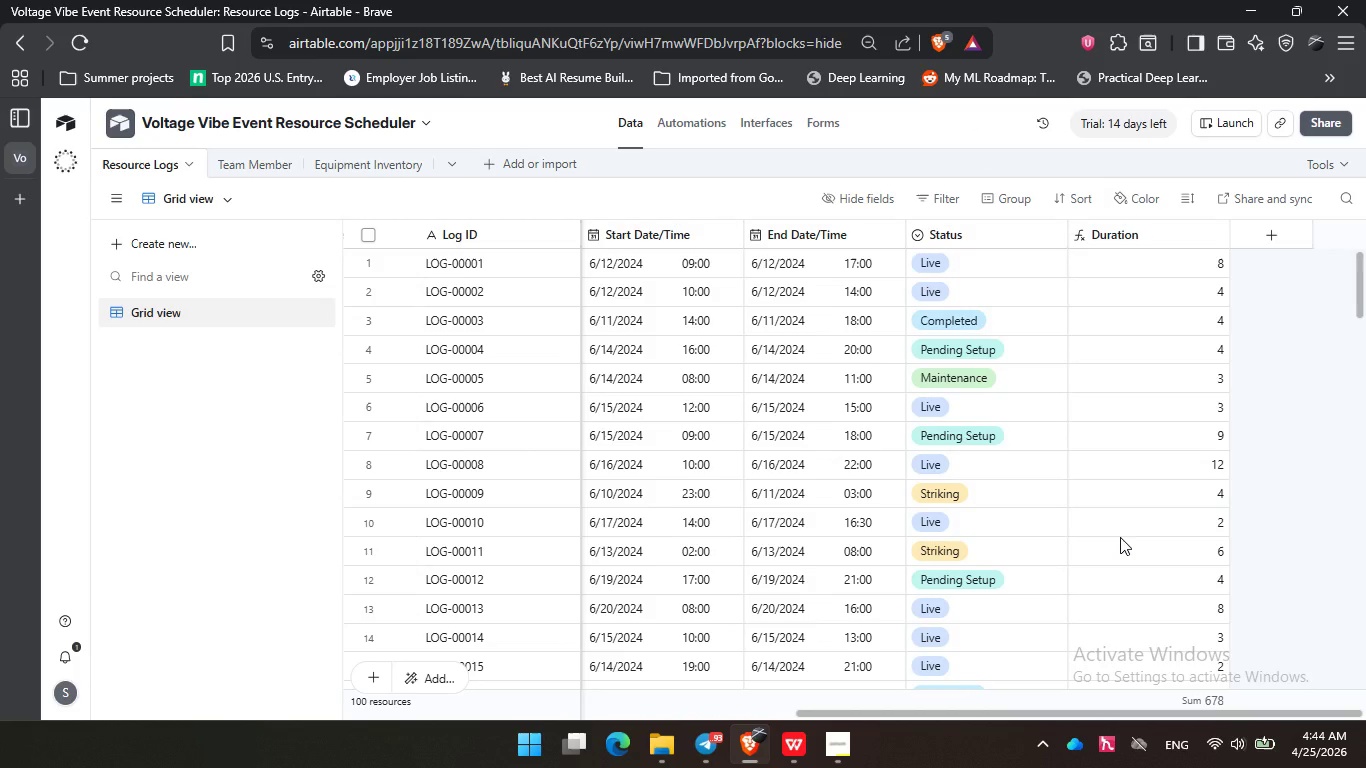 
left_click([831, 745])